 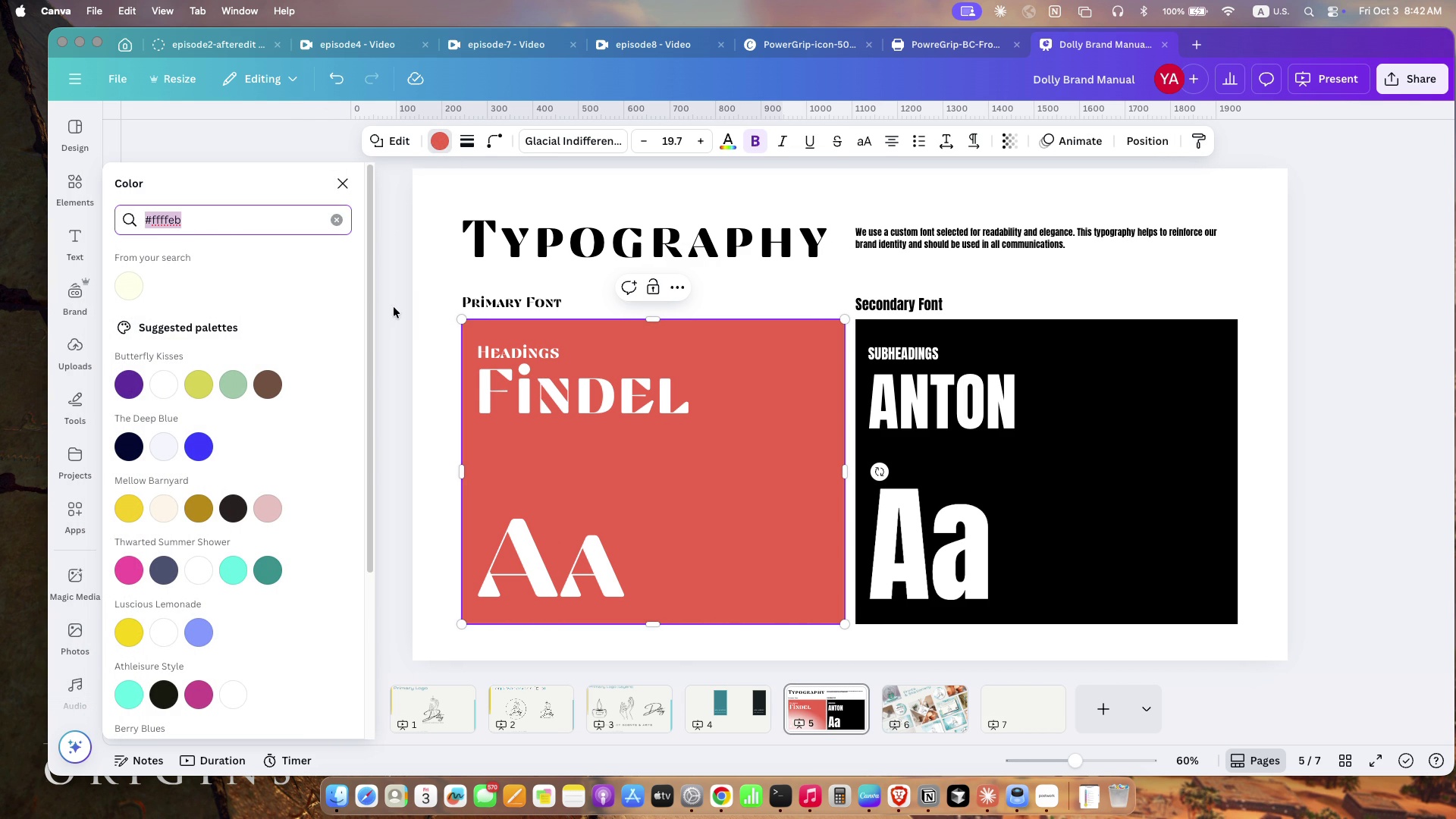 
left_click([428, 316])
 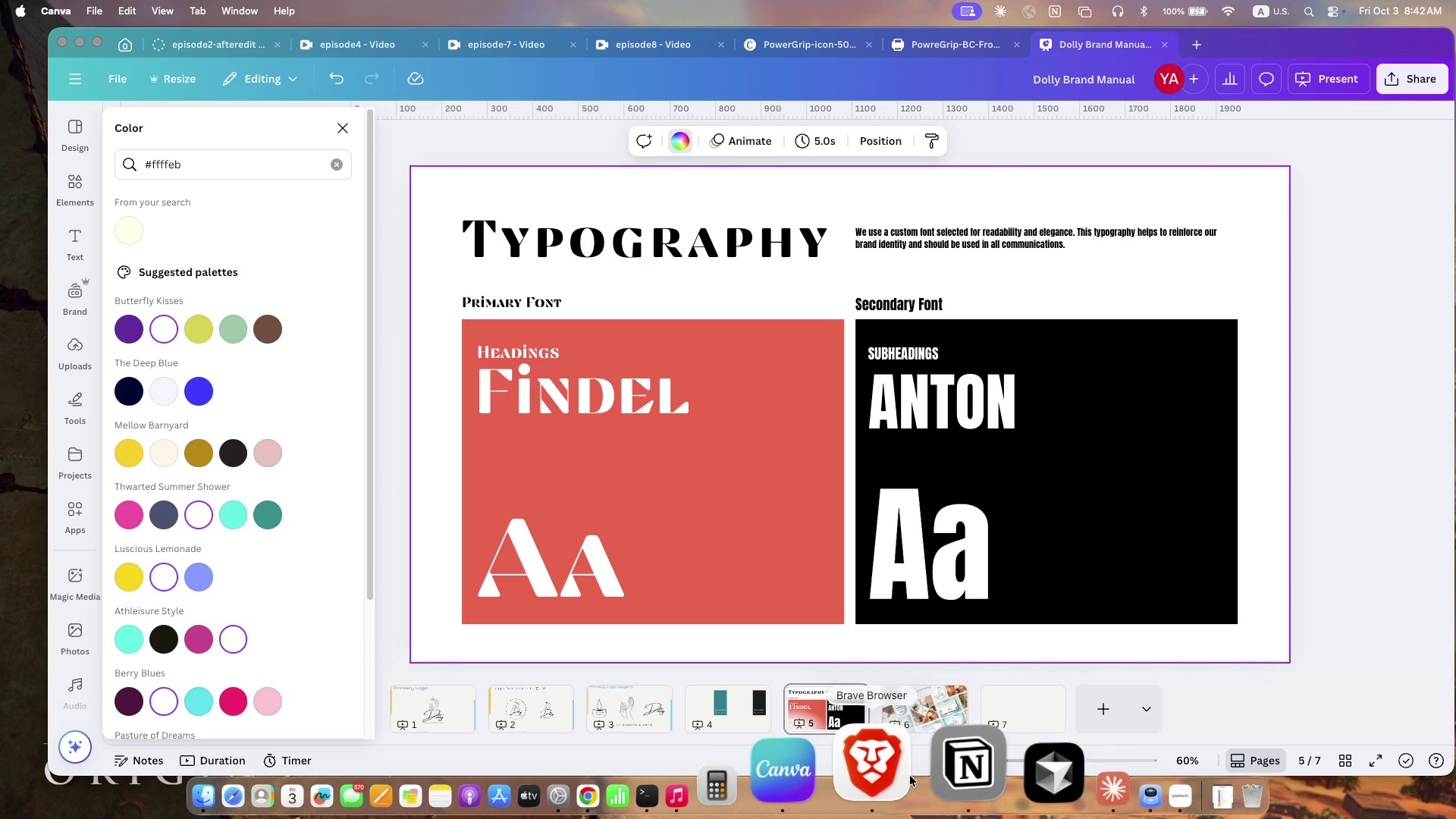 
wait(5.13)
 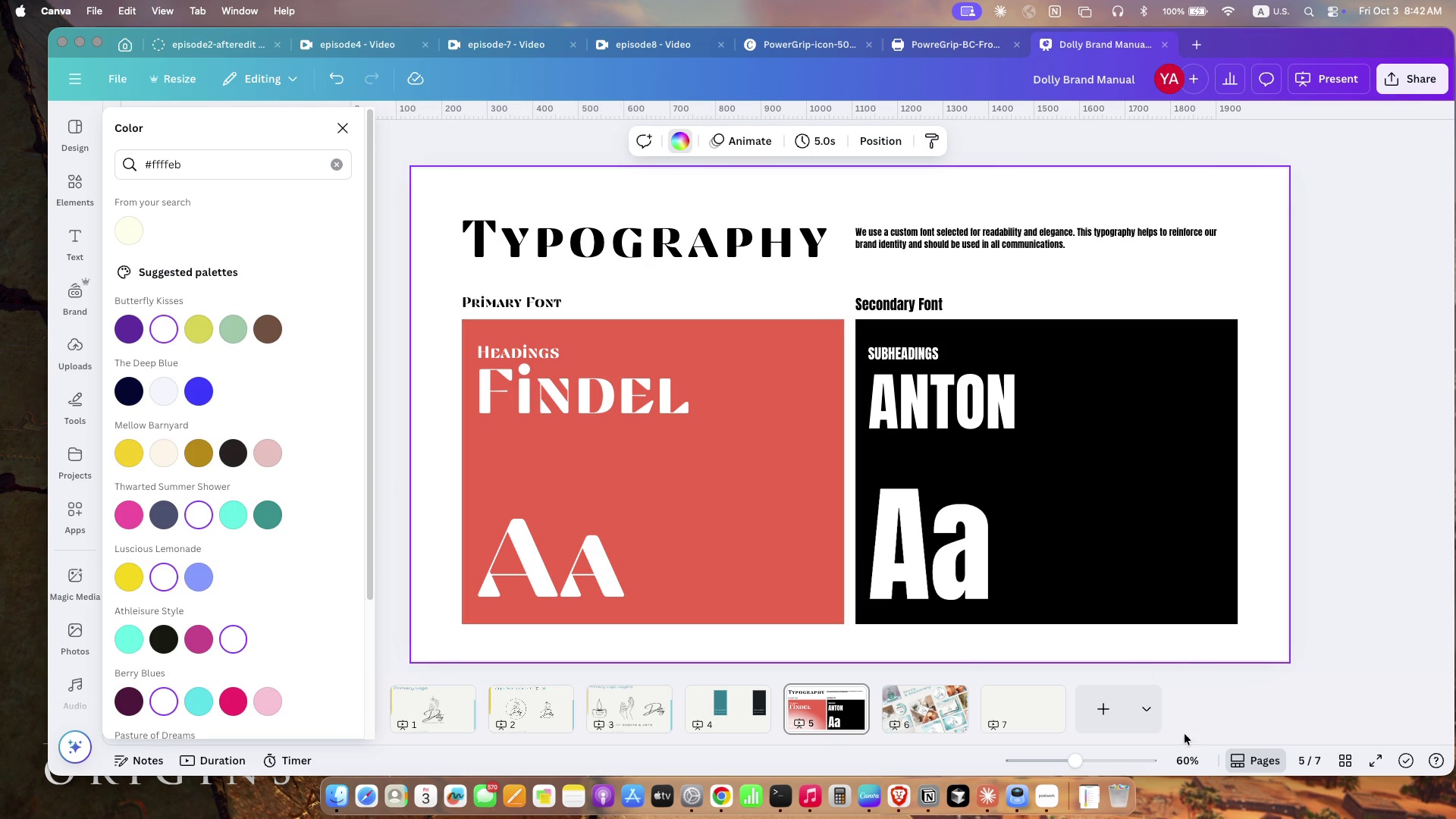 
left_click([891, 775])
 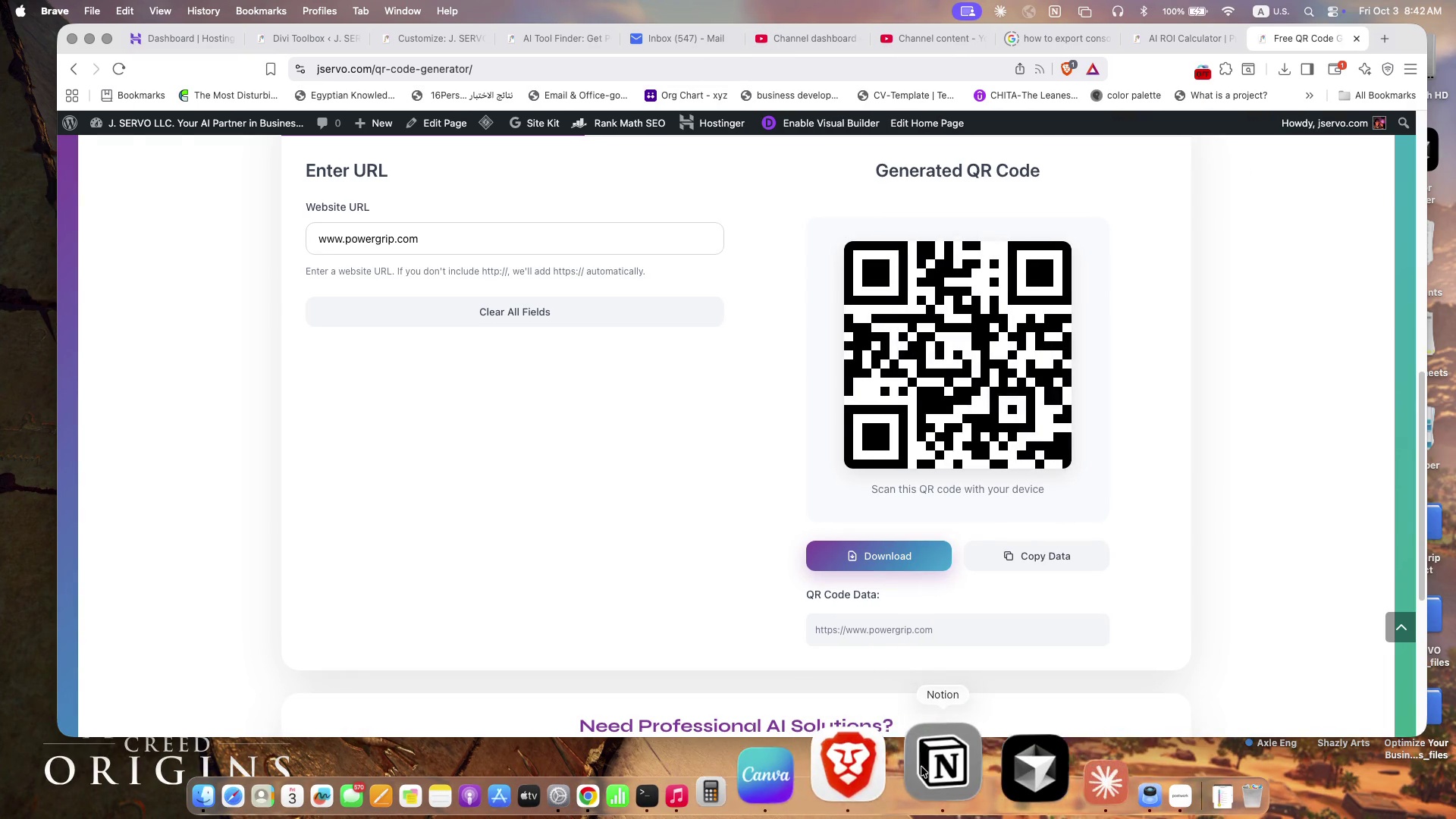 
left_click([897, 767])
 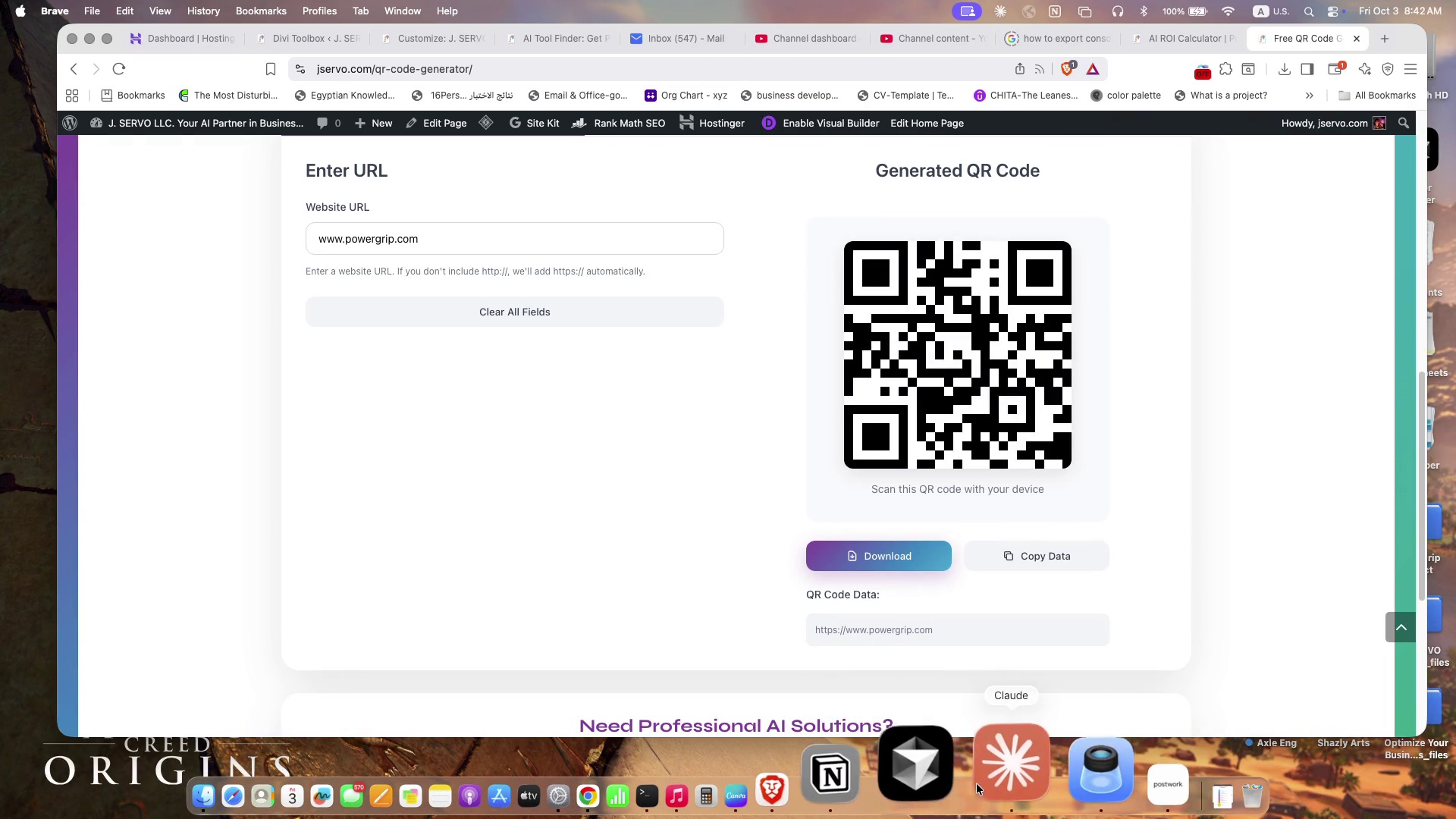 
left_click([979, 779])
 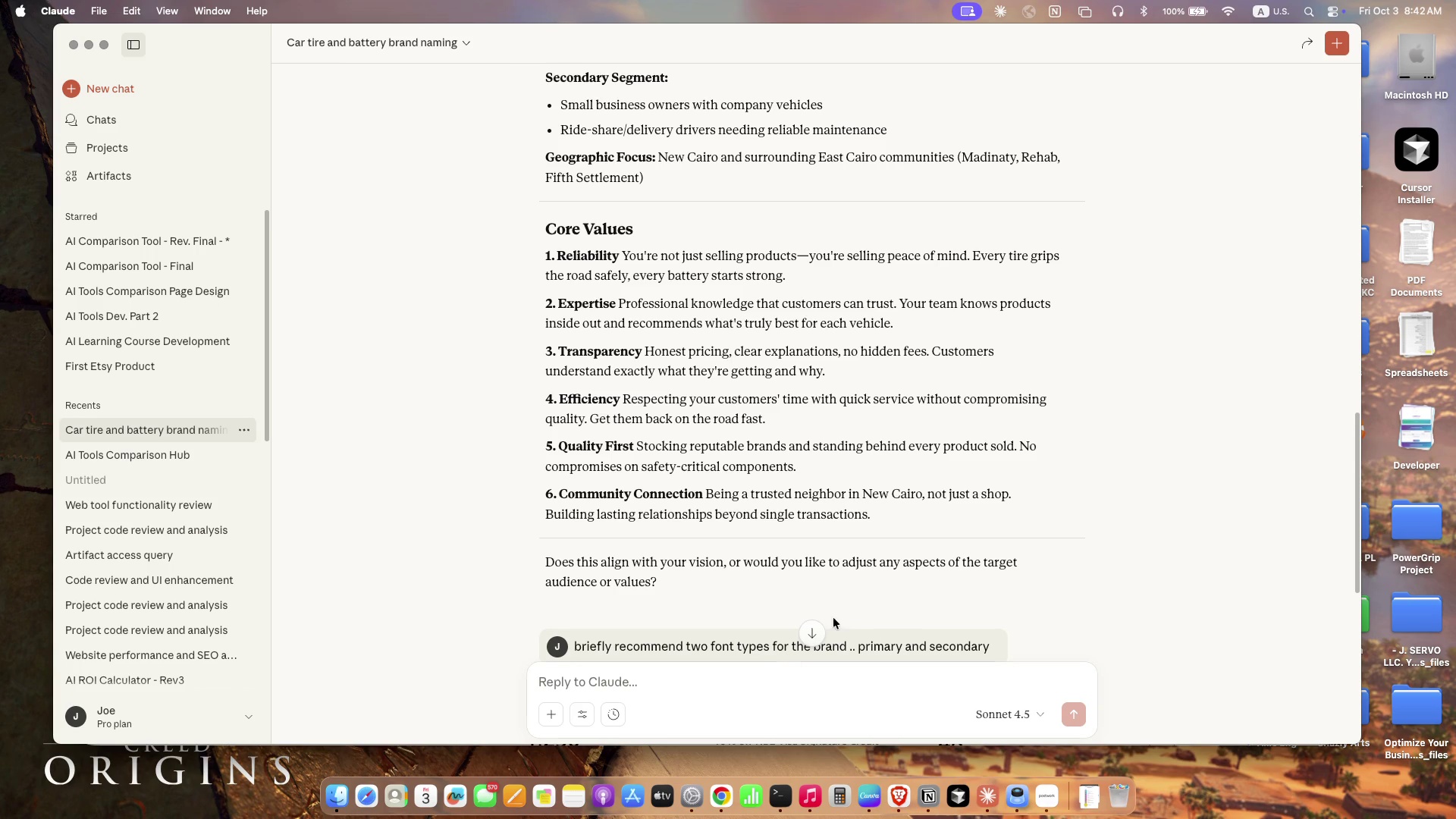 
left_click([821, 626])
 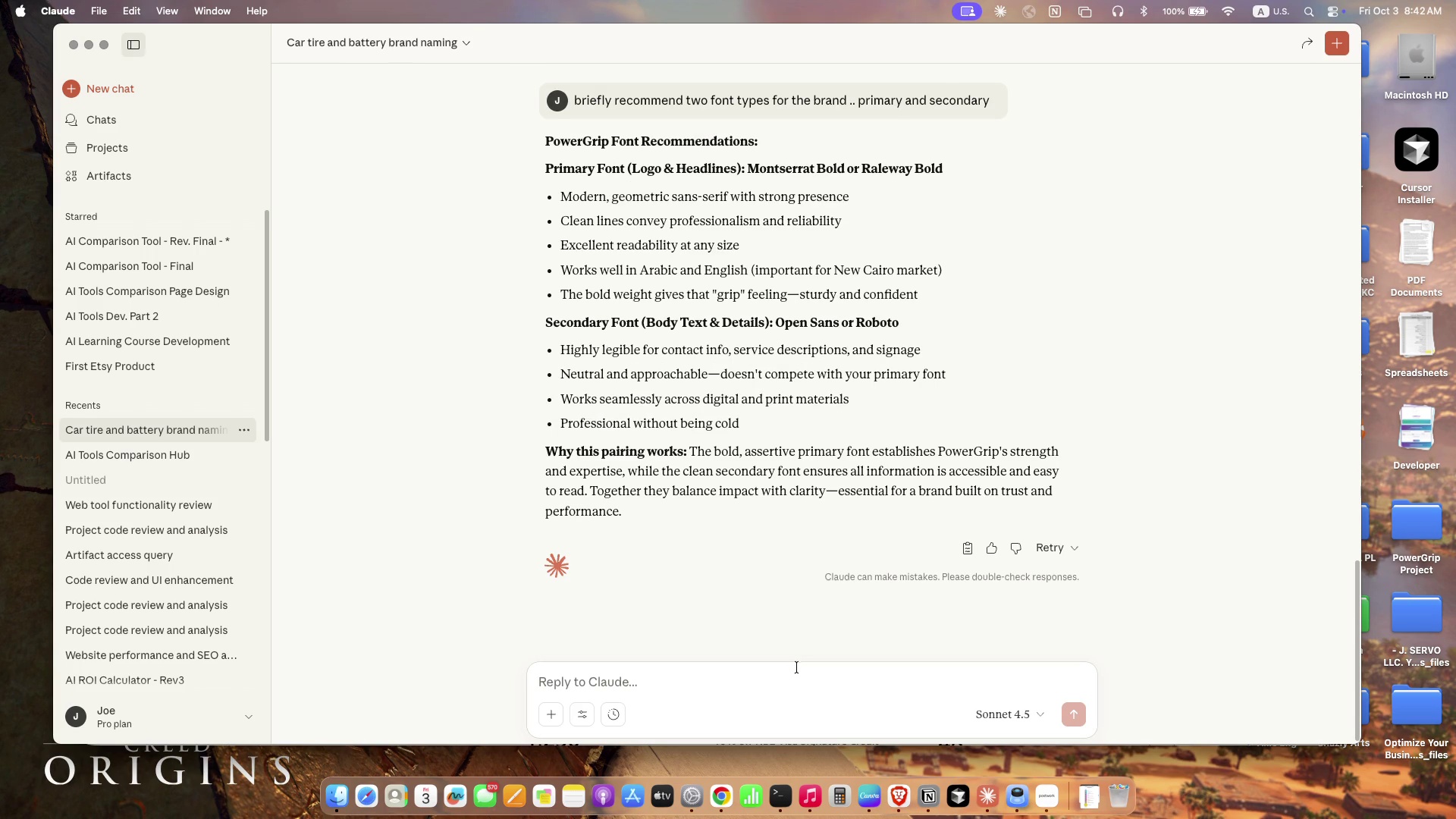 
left_click([797, 670])
 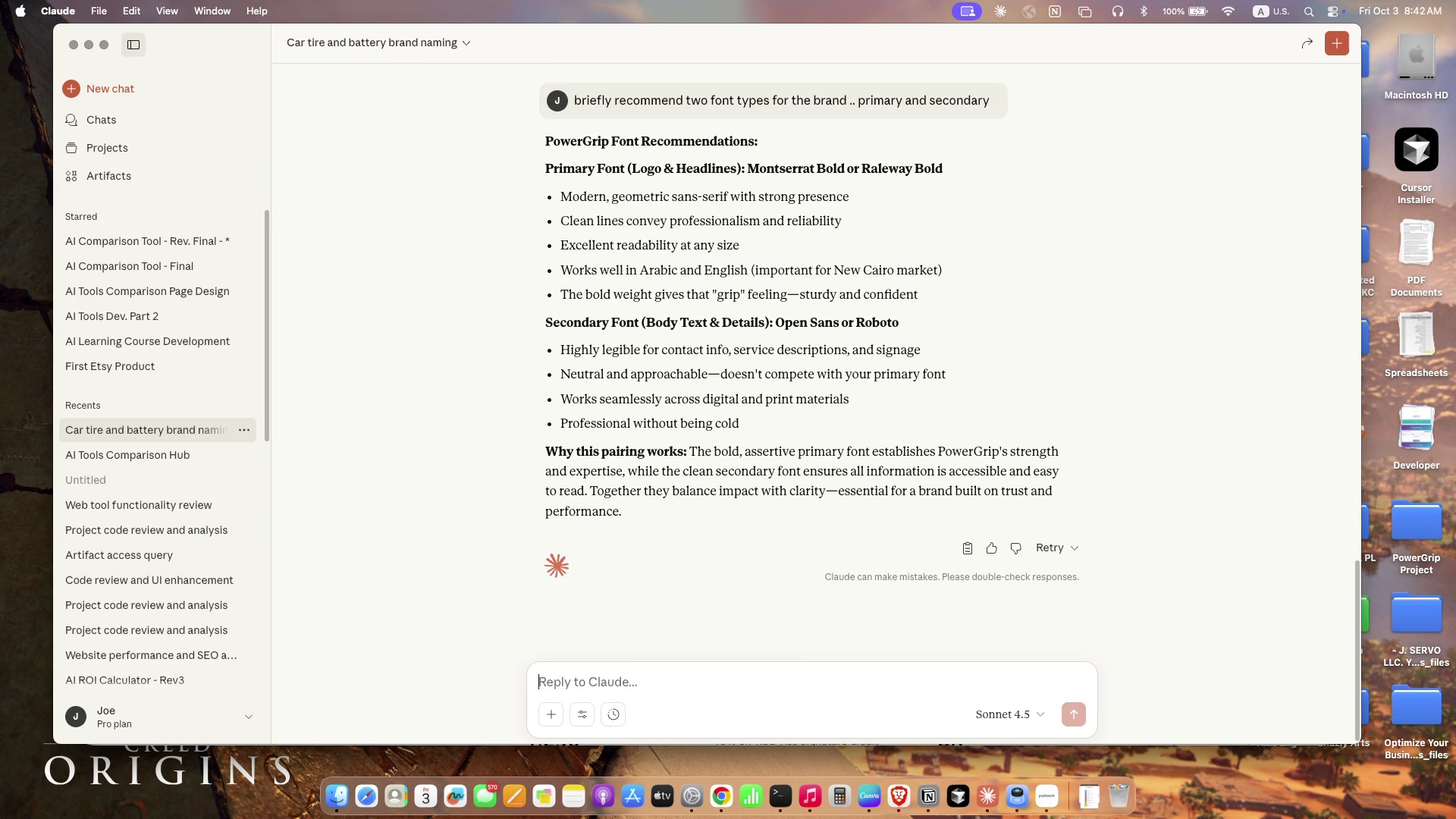 
type(color palette two main colors are #)
key(Backspace)